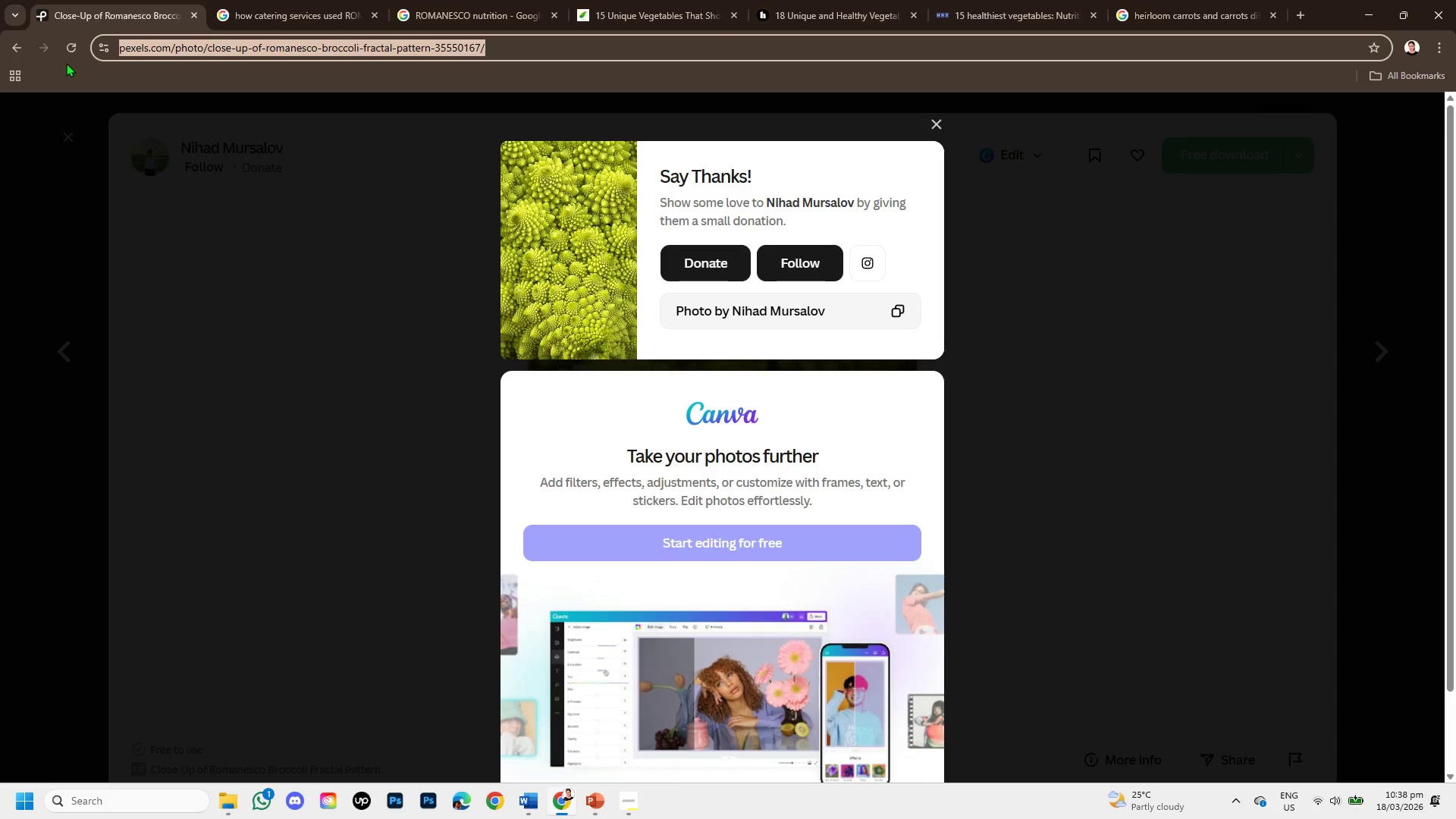 
key(Control+C)
 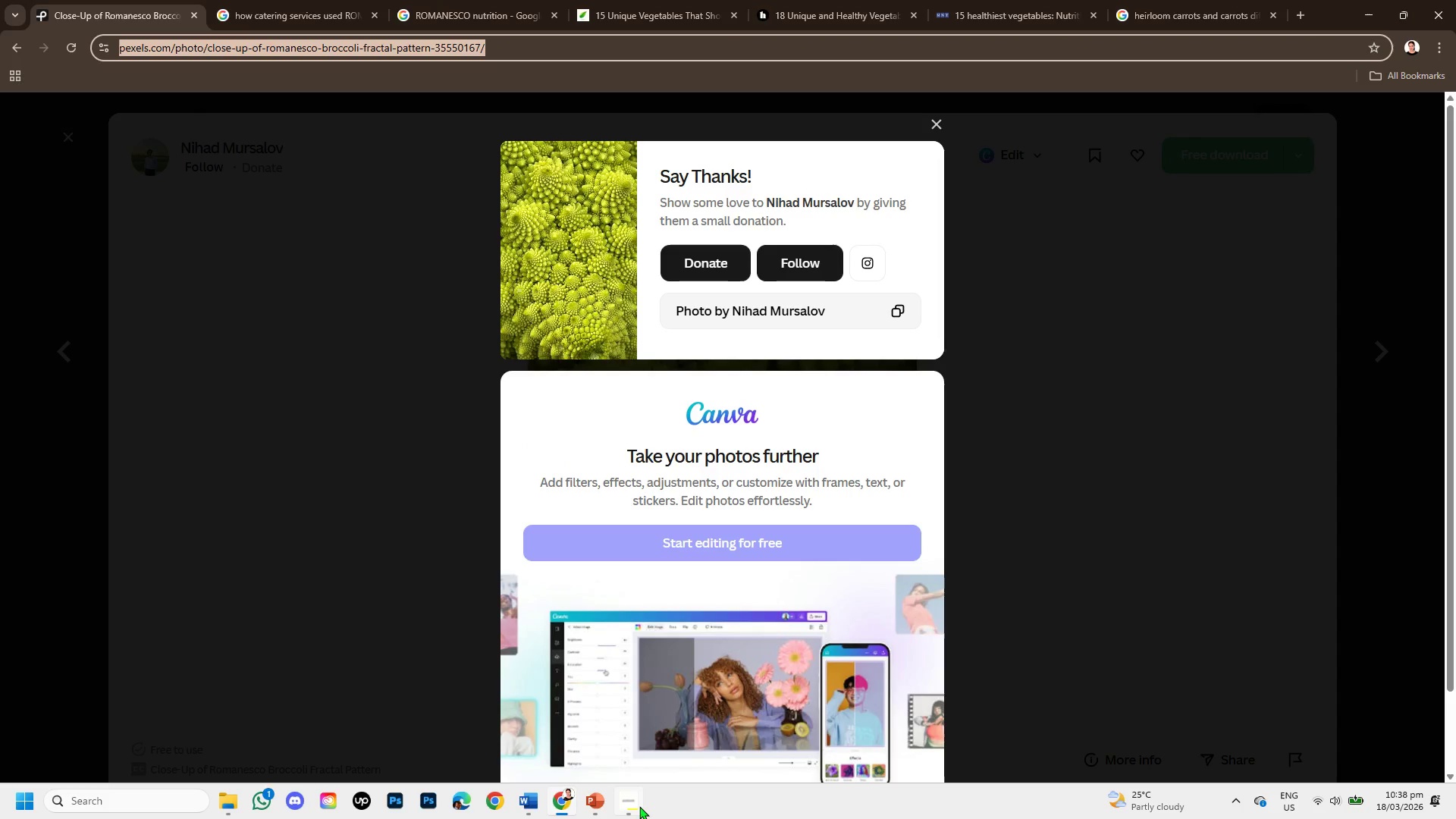 
left_click([635, 803])